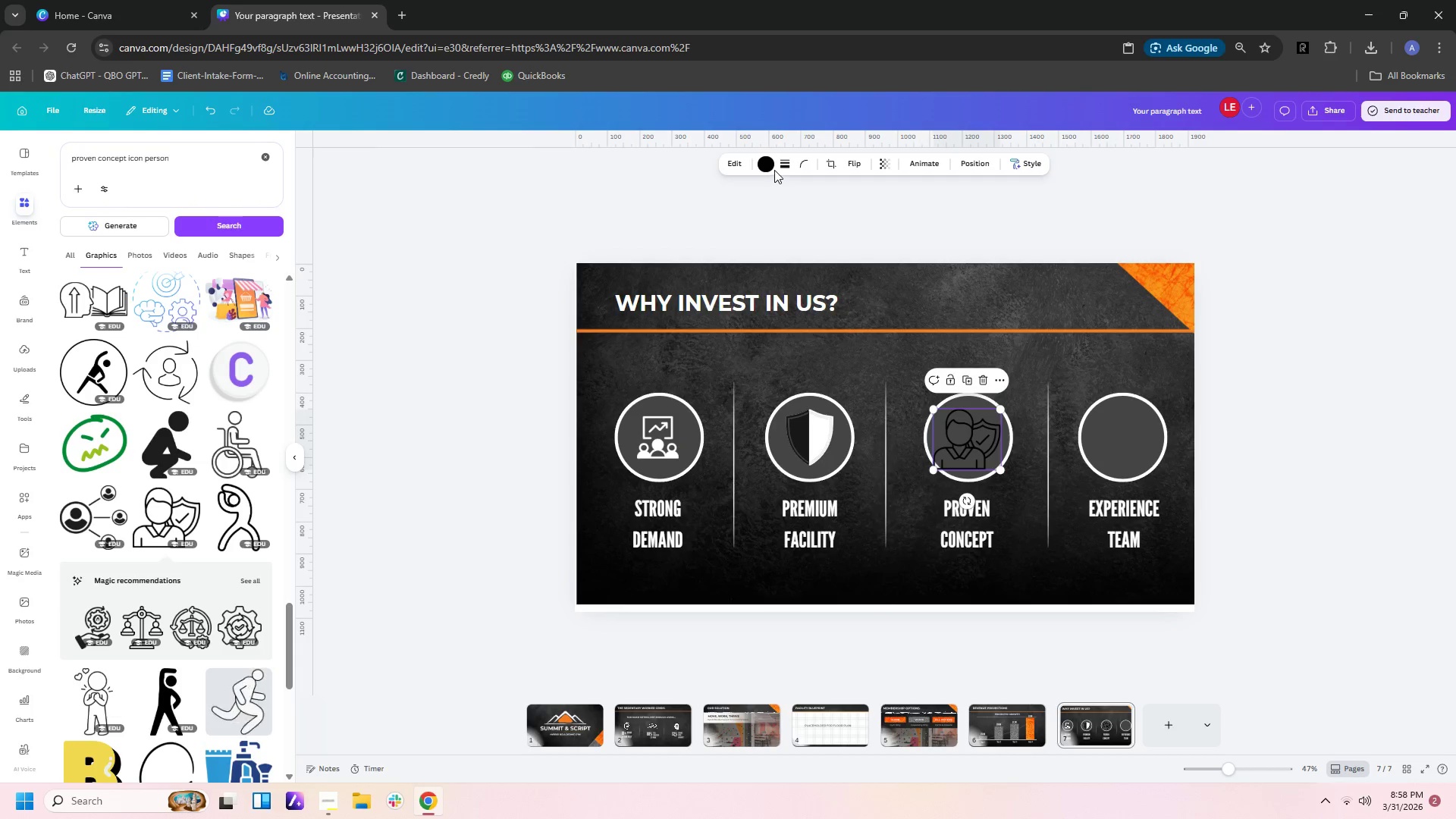 
left_click([765, 168])
 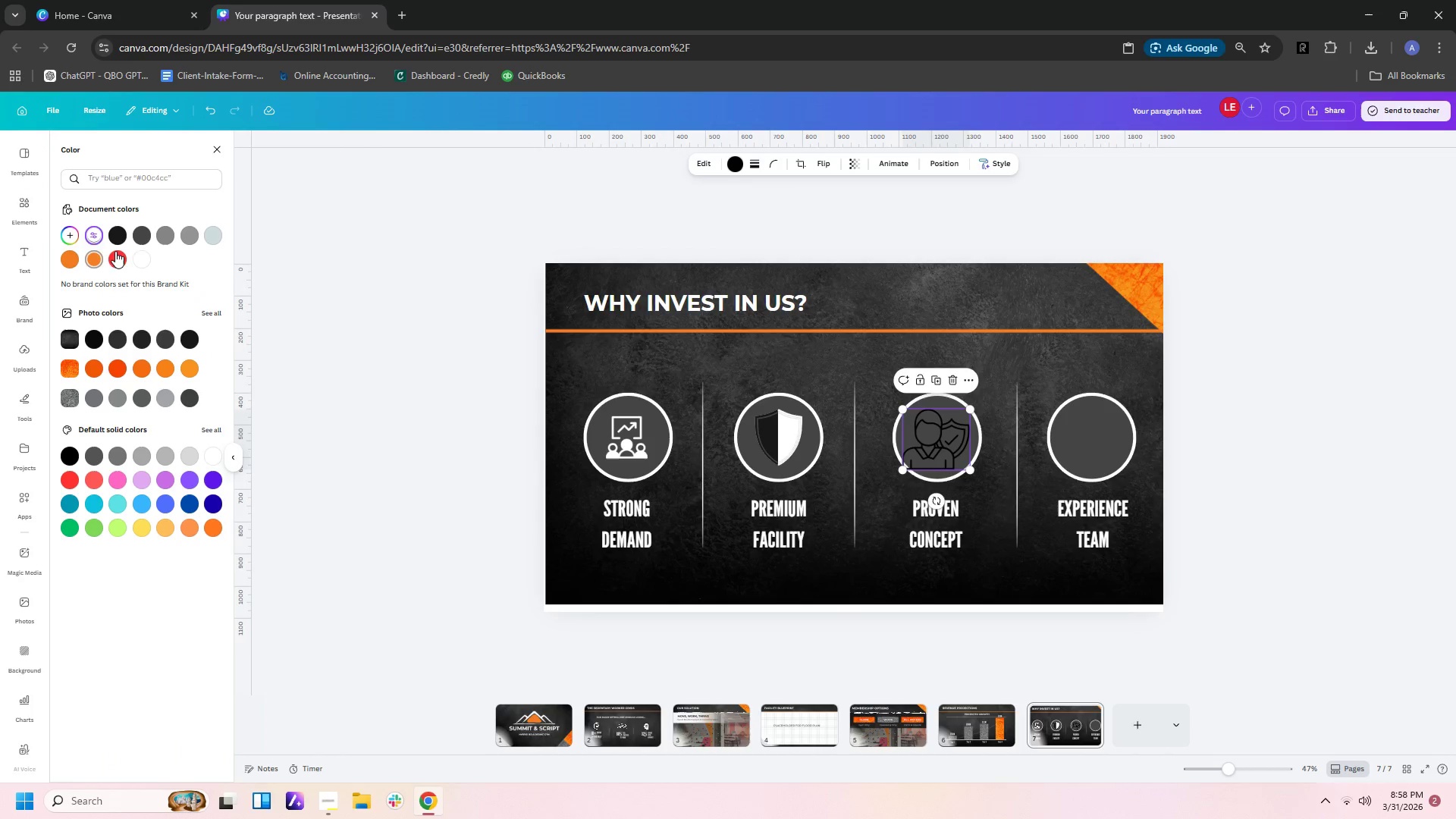 
left_click([139, 259])
 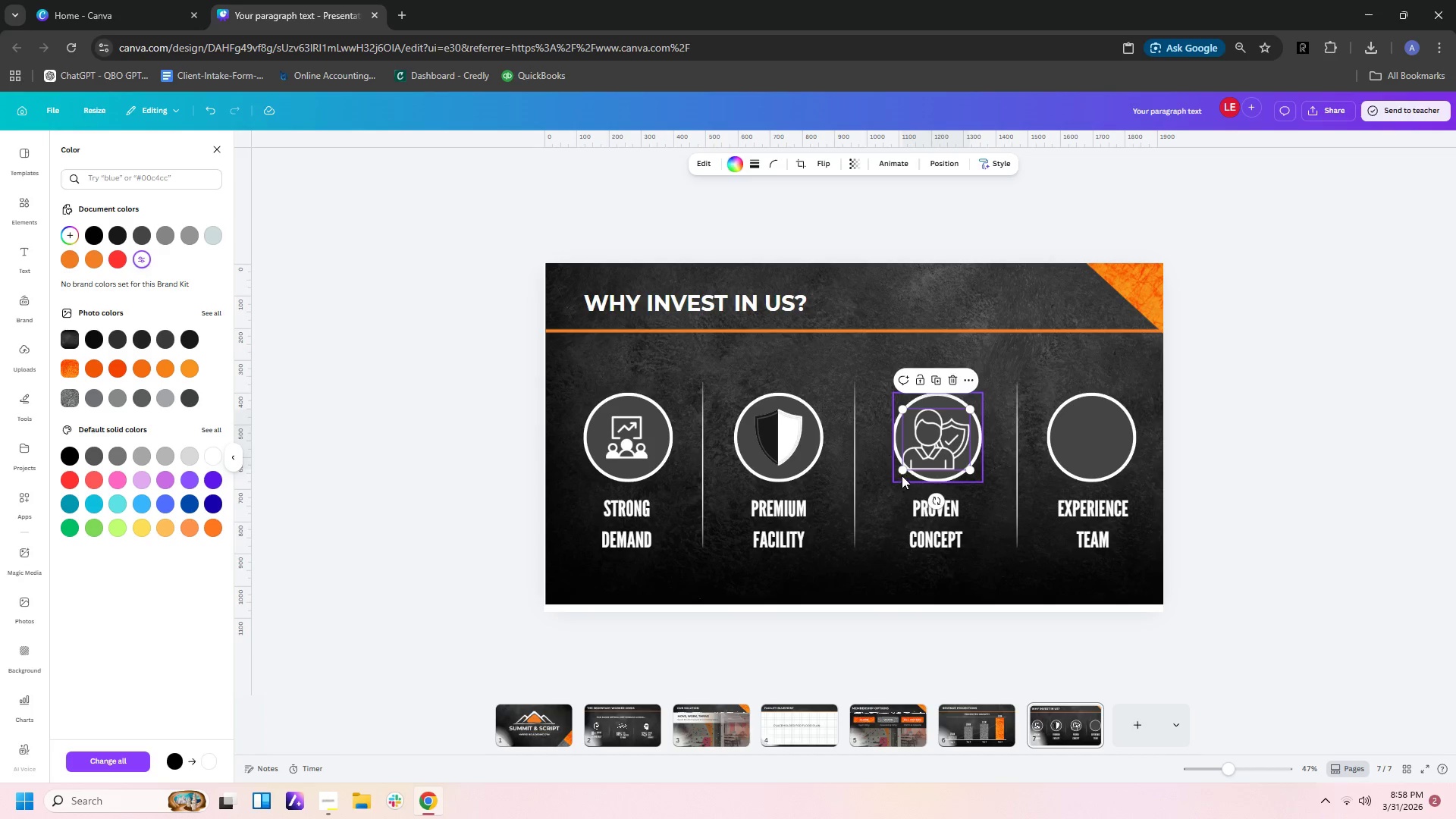 
left_click_drag(start_coordinate=[905, 469], to_coordinate=[916, 463])
 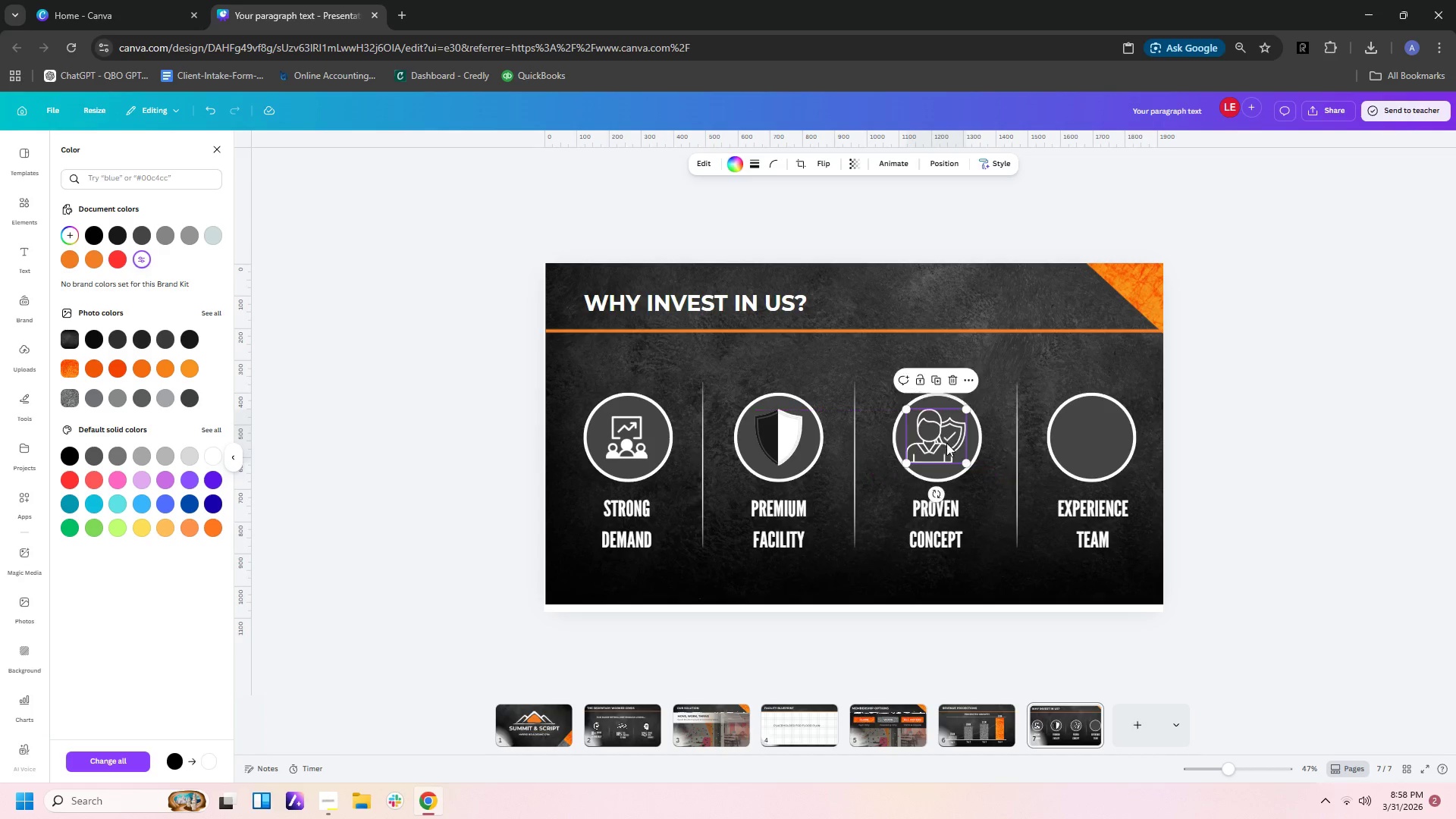 
left_click([1165, 404])
 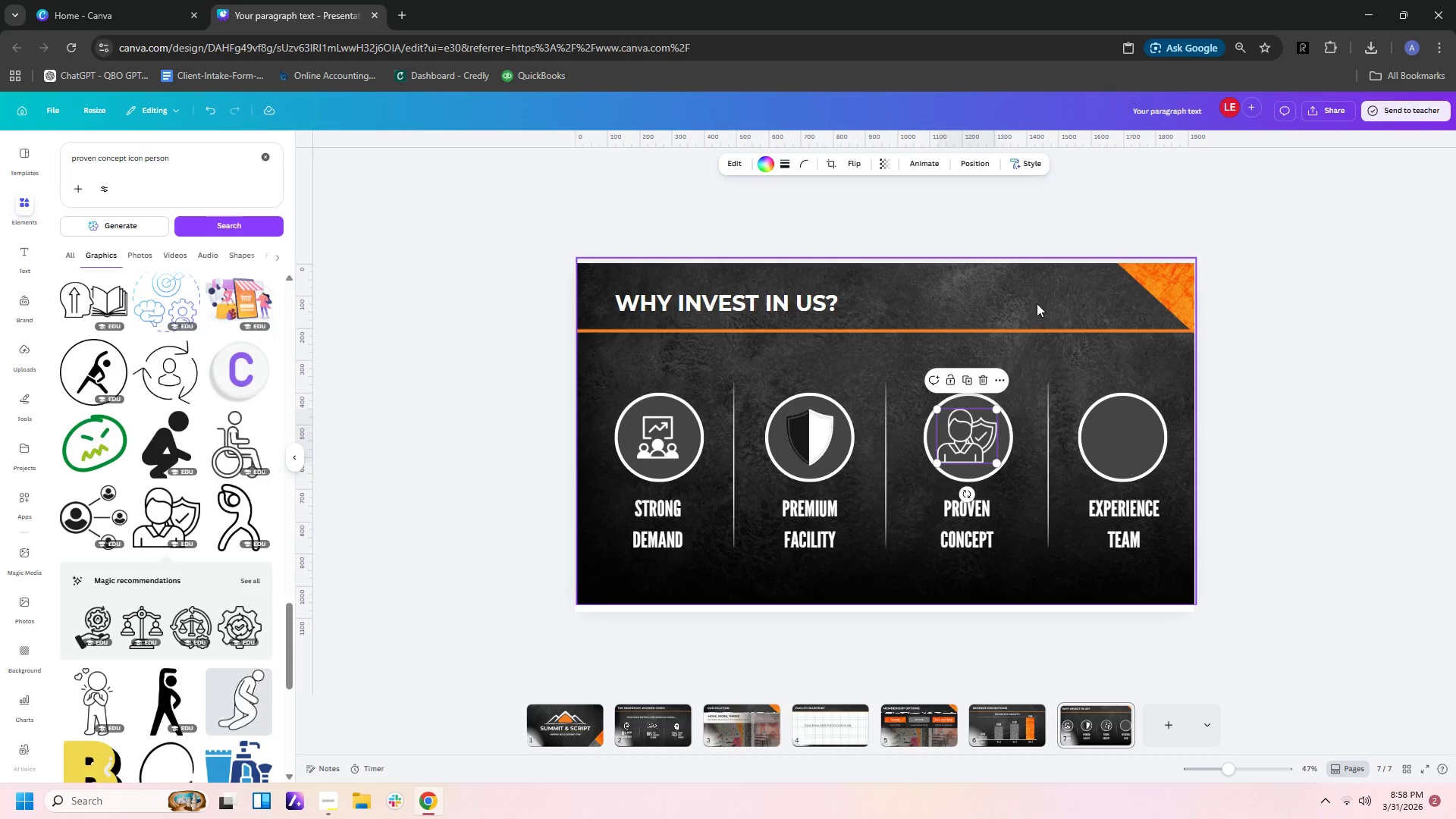 
left_click([1037, 238])
 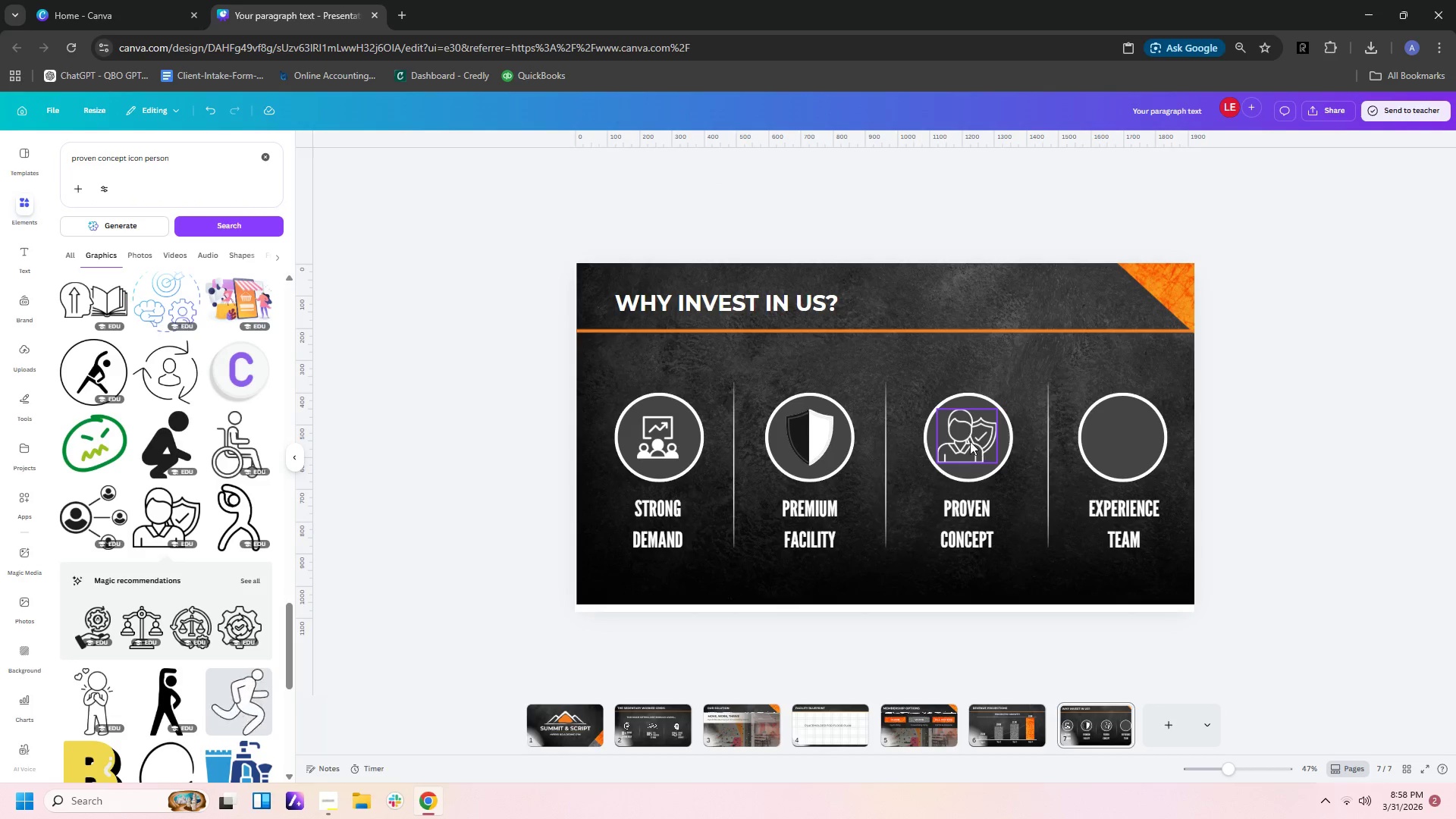 
left_click_drag(start_coordinate=[962, 441], to_coordinate=[966, 441])
 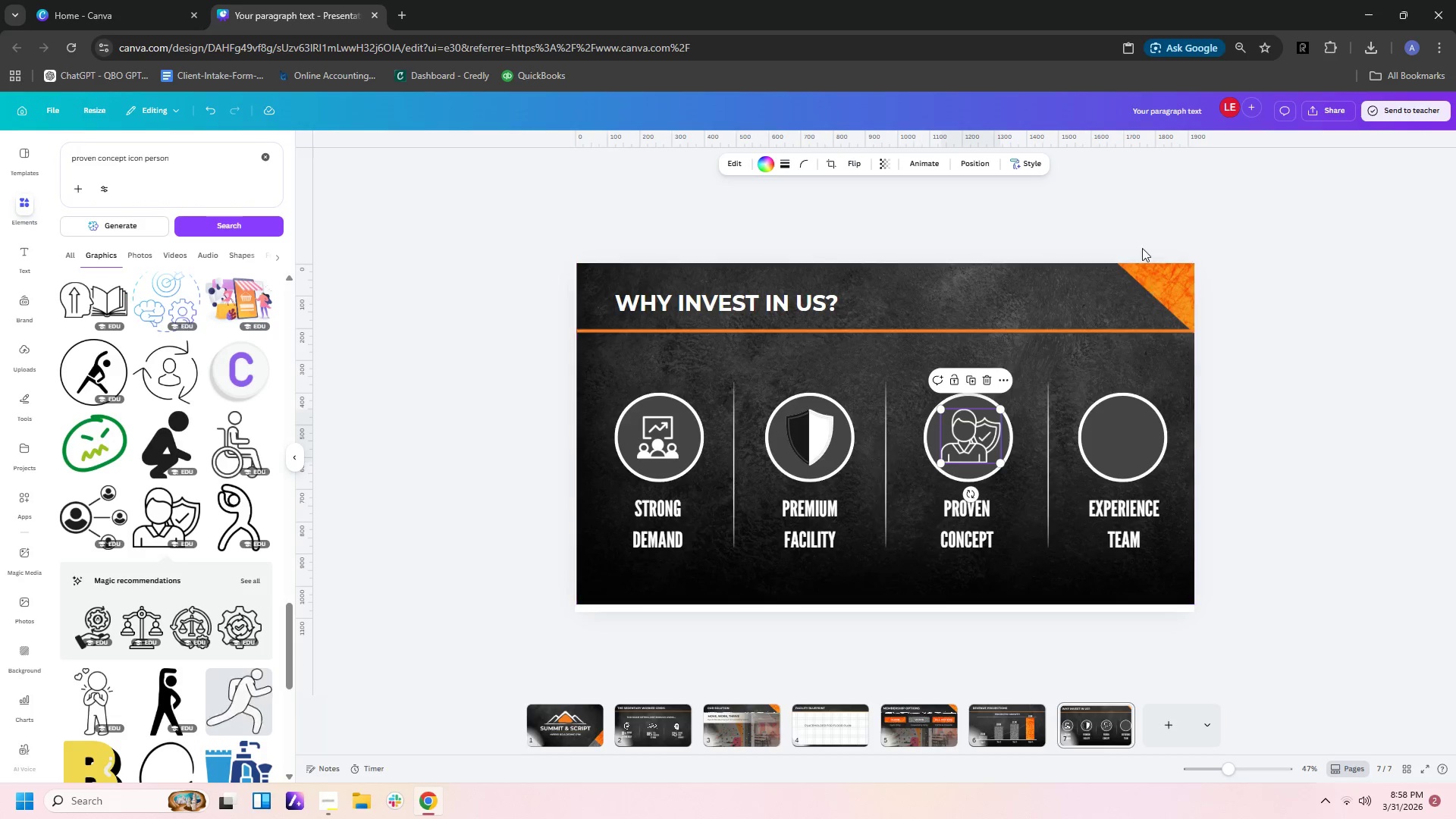 
left_click([1137, 223])
 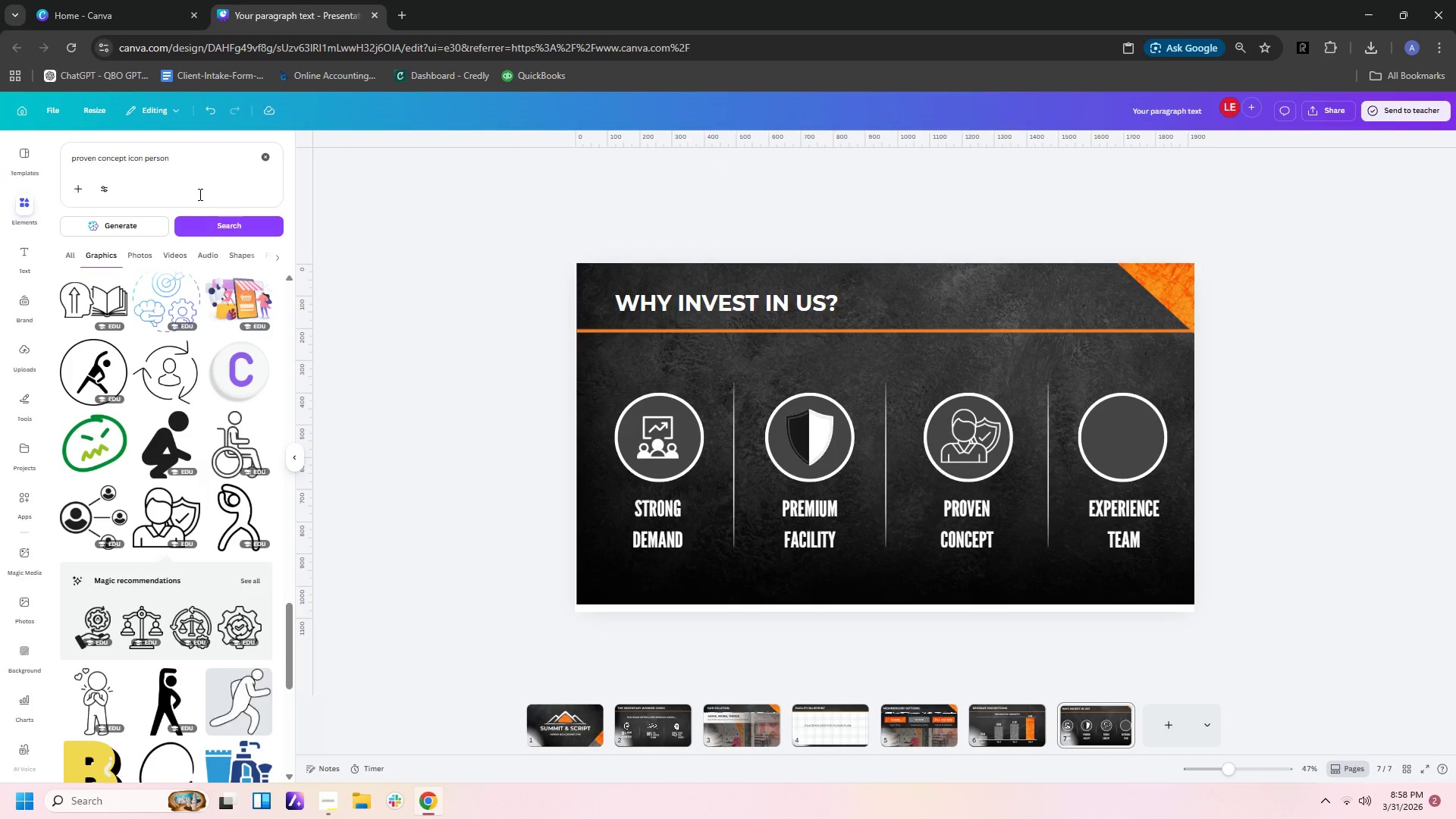 
left_click_drag(start_coordinate=[204, 168], to_coordinate=[0, 165])
 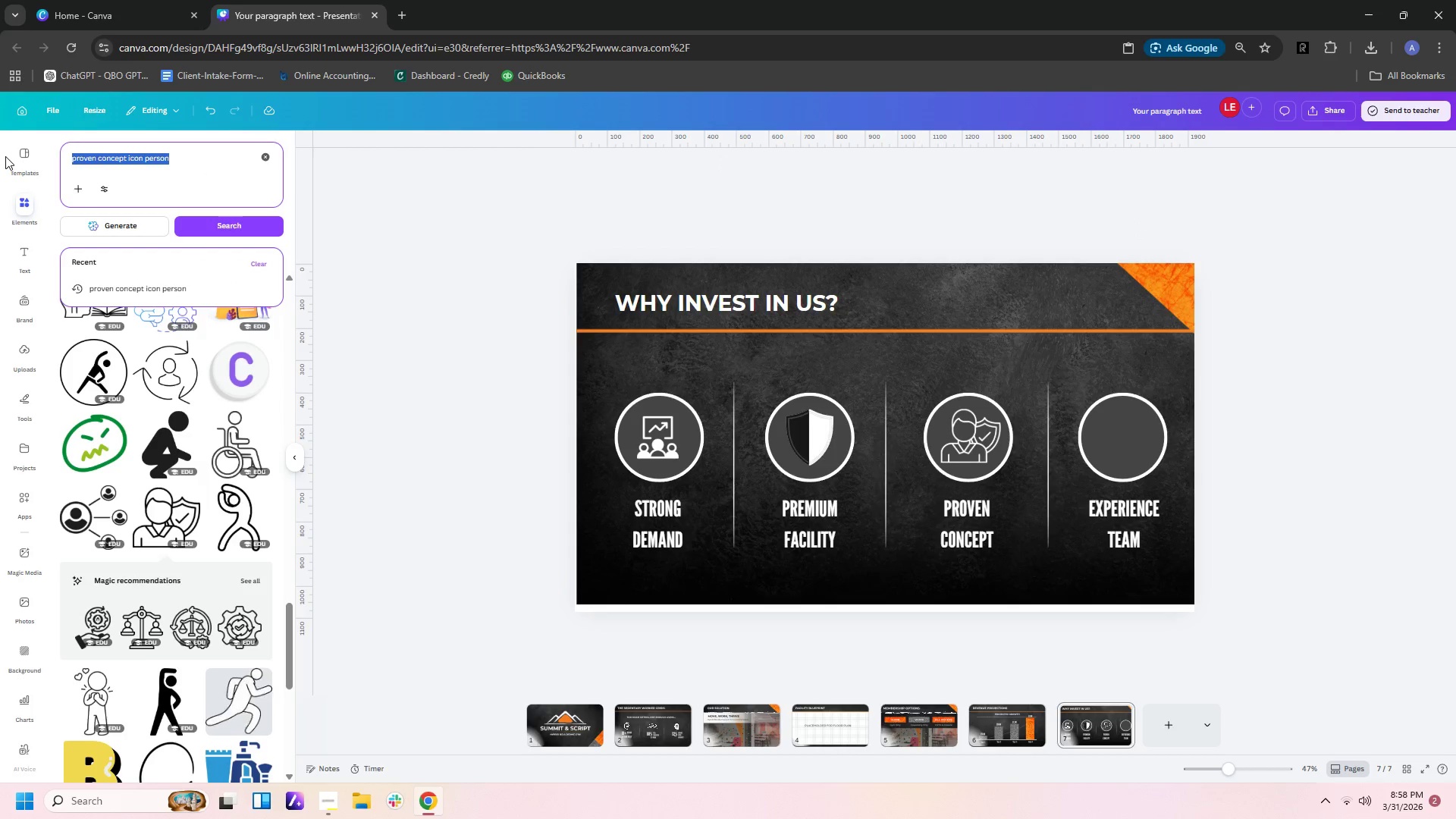 
type(EXPERIENCE TEAM ICON)
 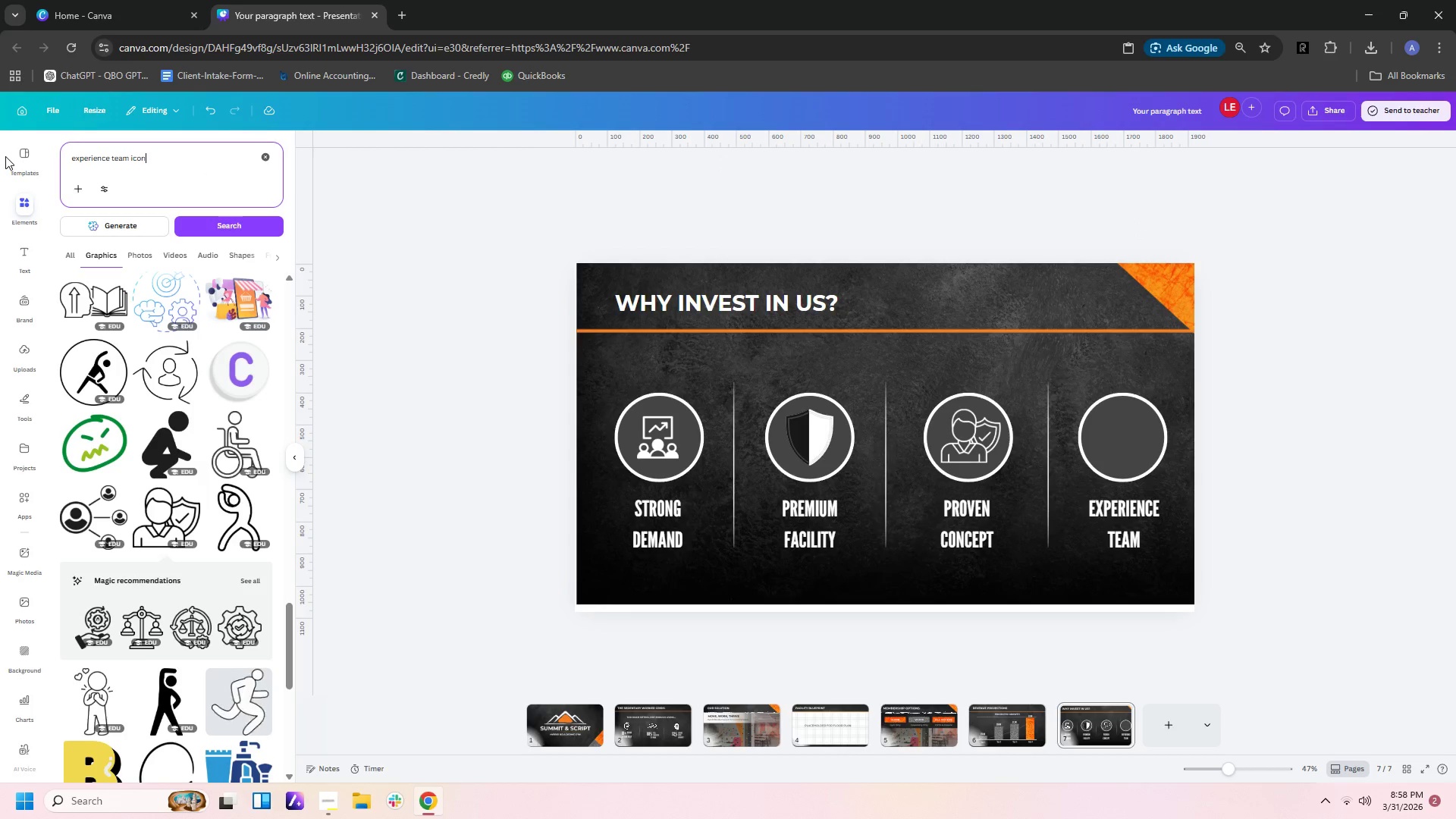 
key(Enter)
 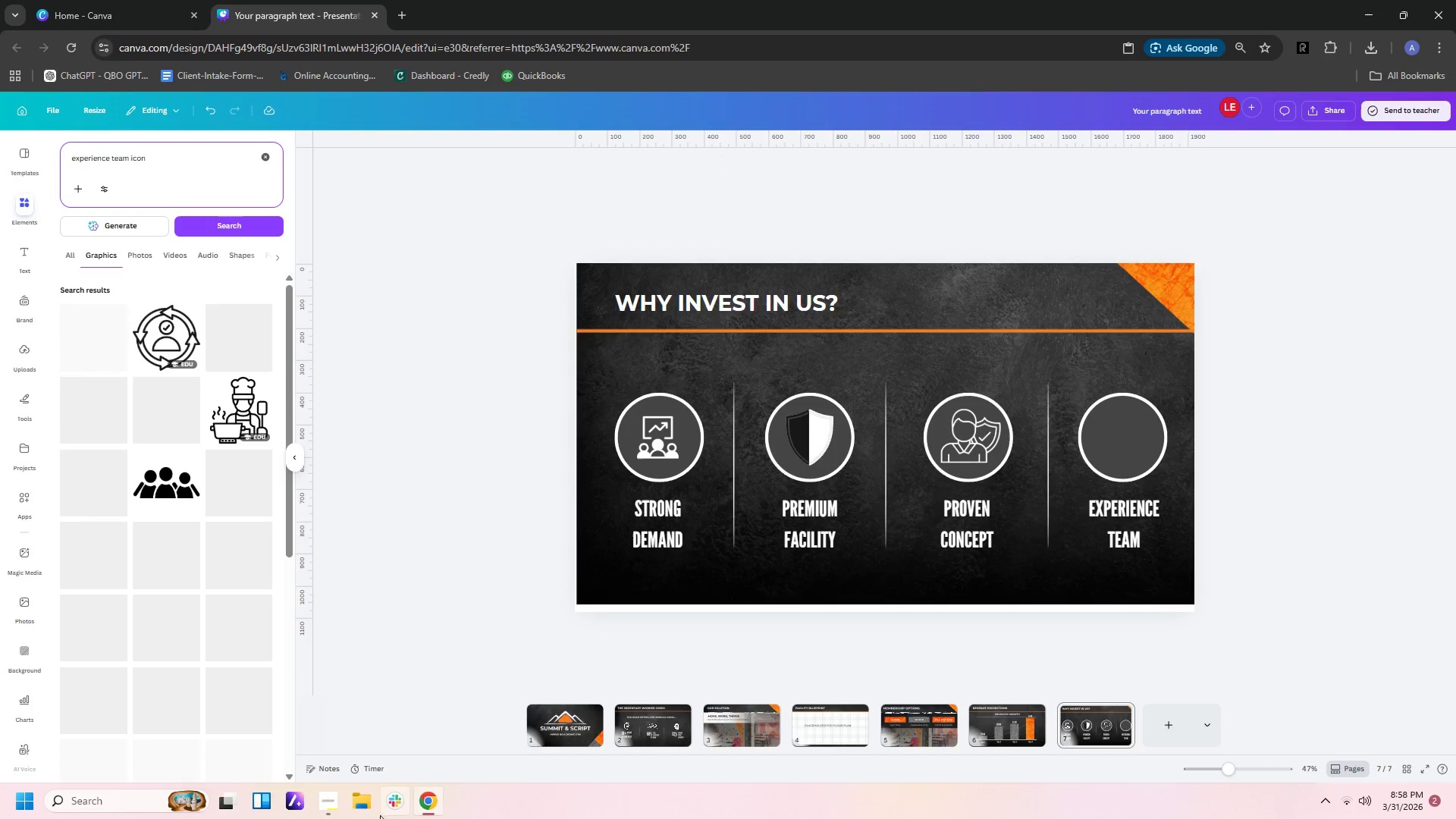 
left_click([325, 811])